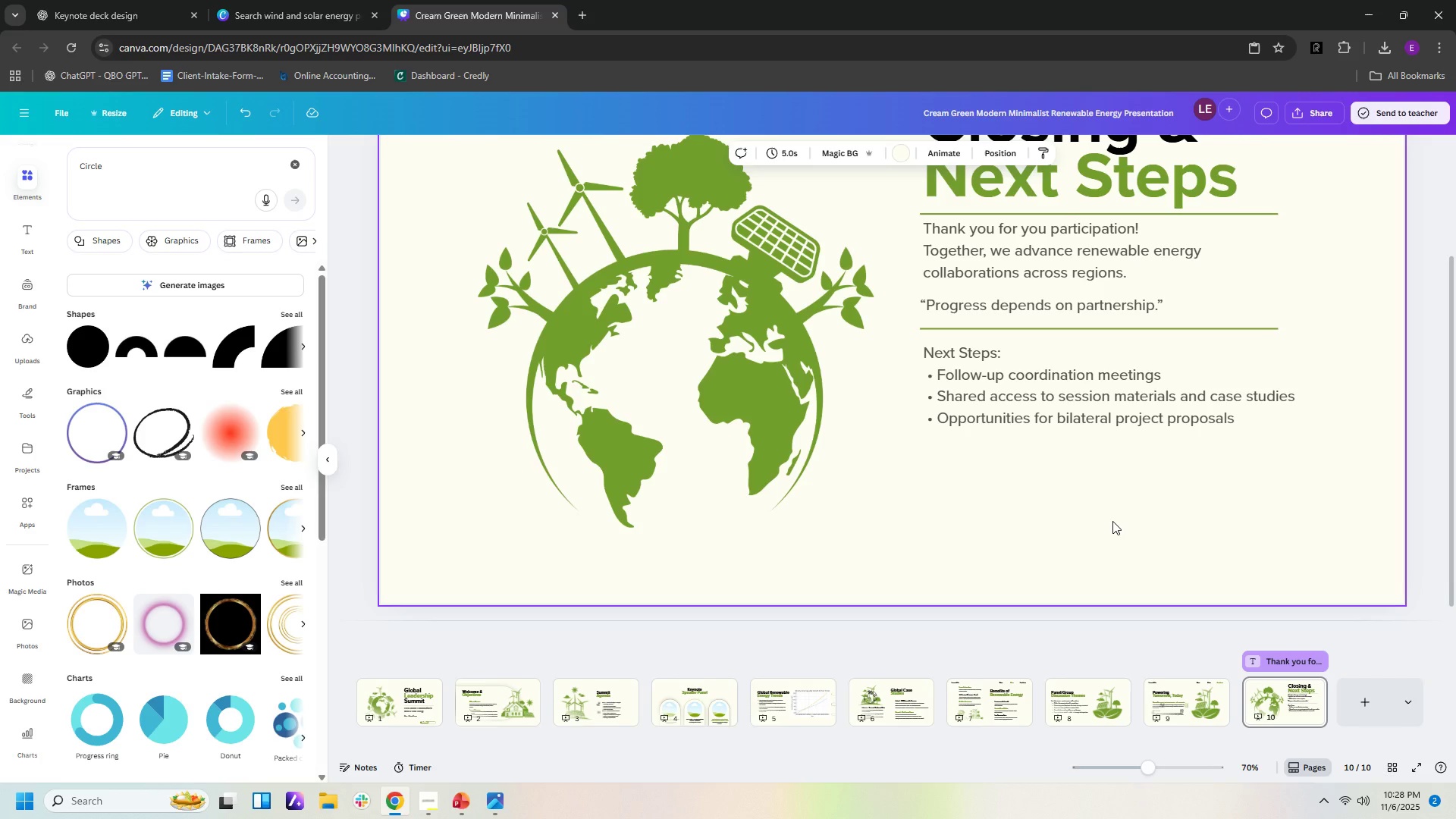 
hold_key(key=ControlLeft, duration=0.6)
 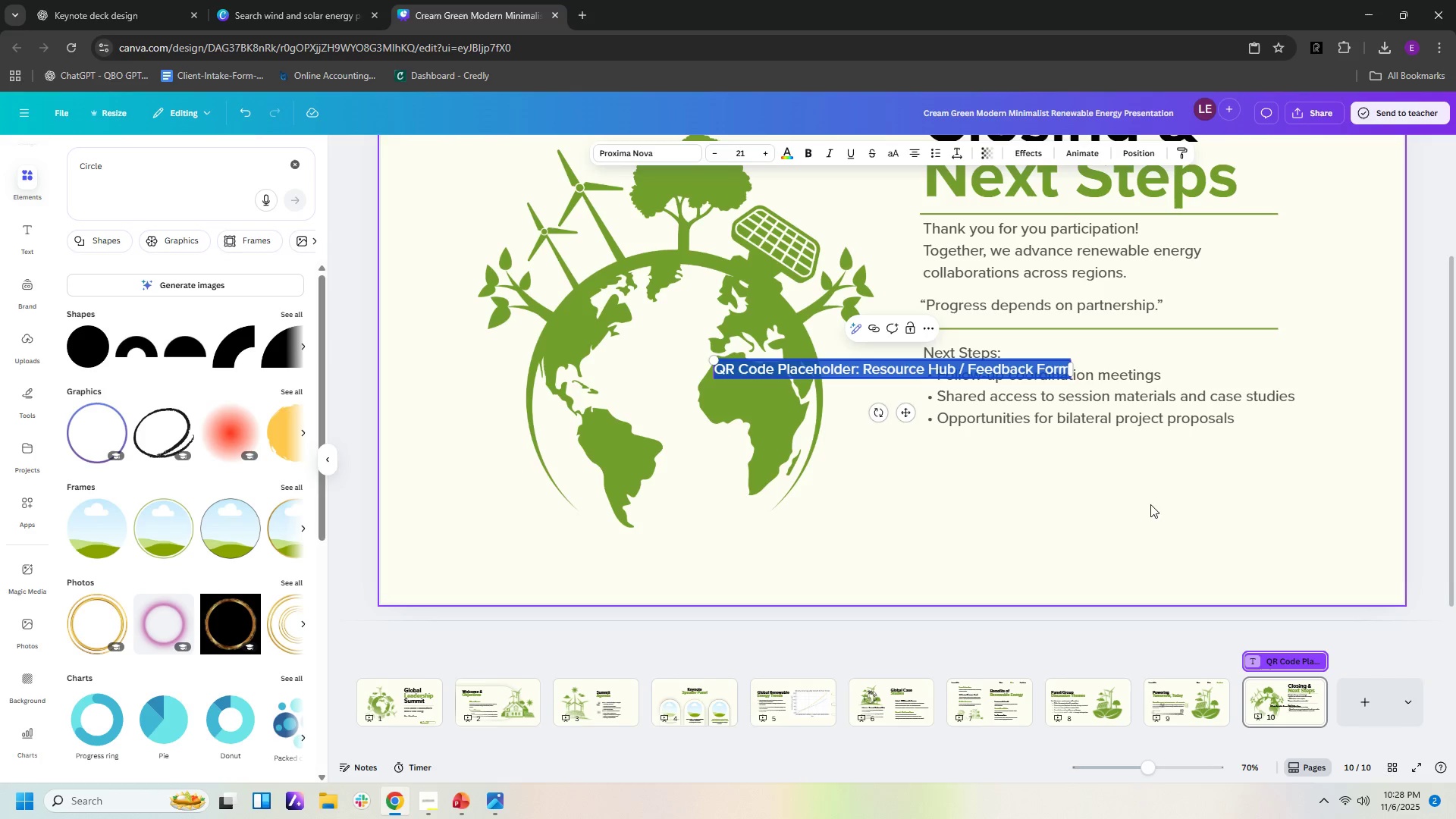 
hold_key(key=V, duration=0.37)
 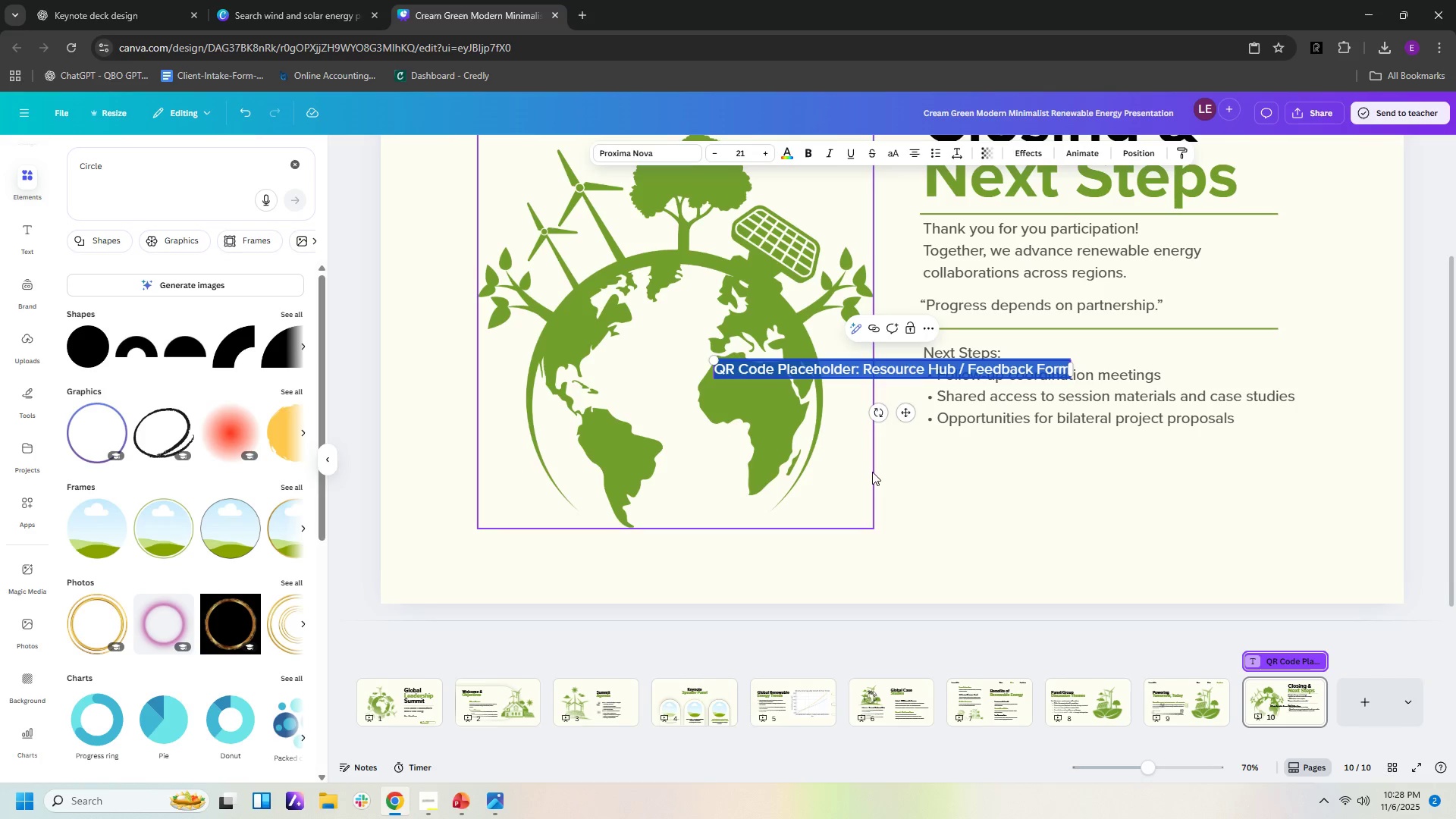 
double_click([927, 472])
 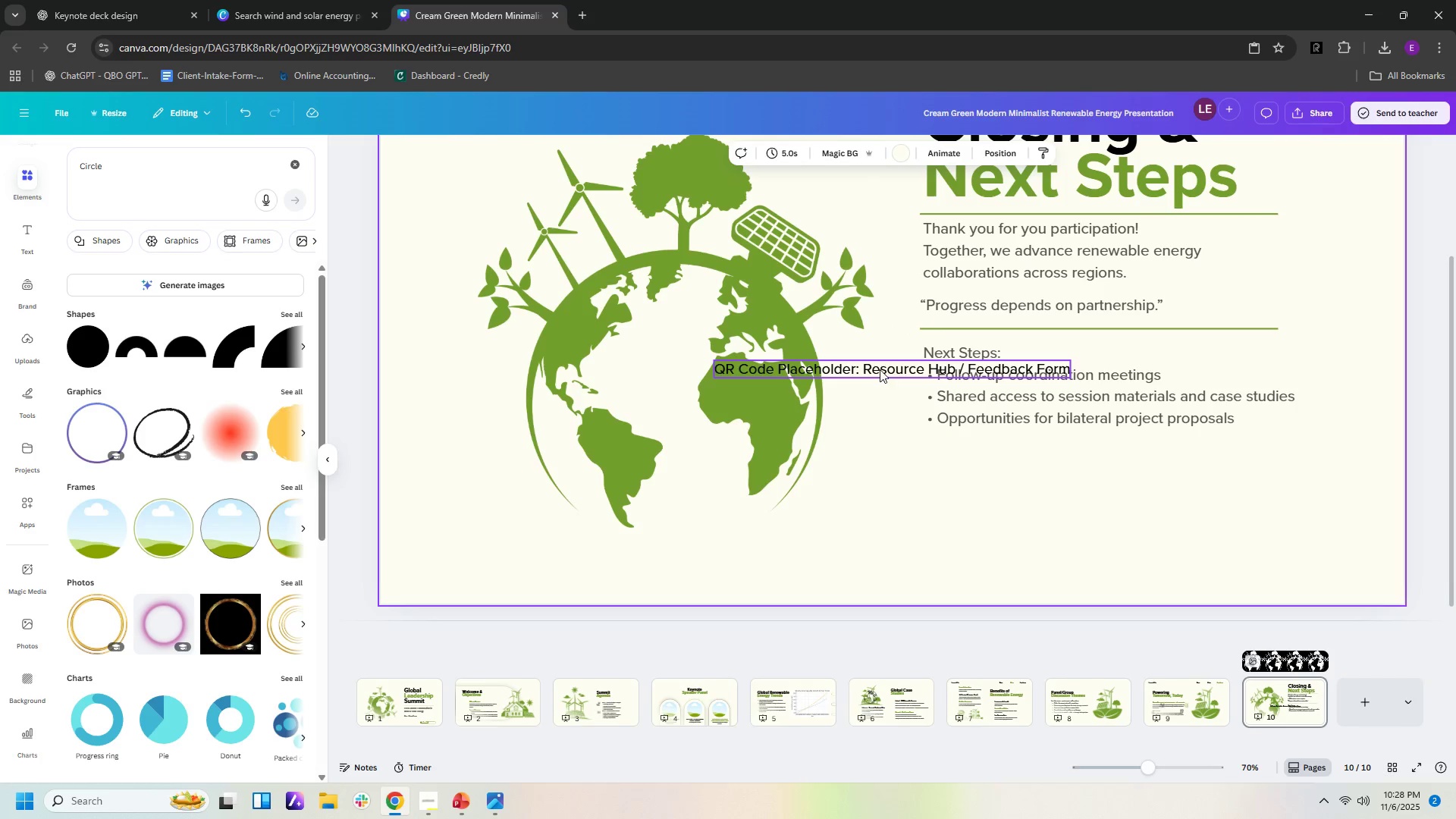 
left_click_drag(start_coordinate=[880, 369], to_coordinate=[1094, 526])
 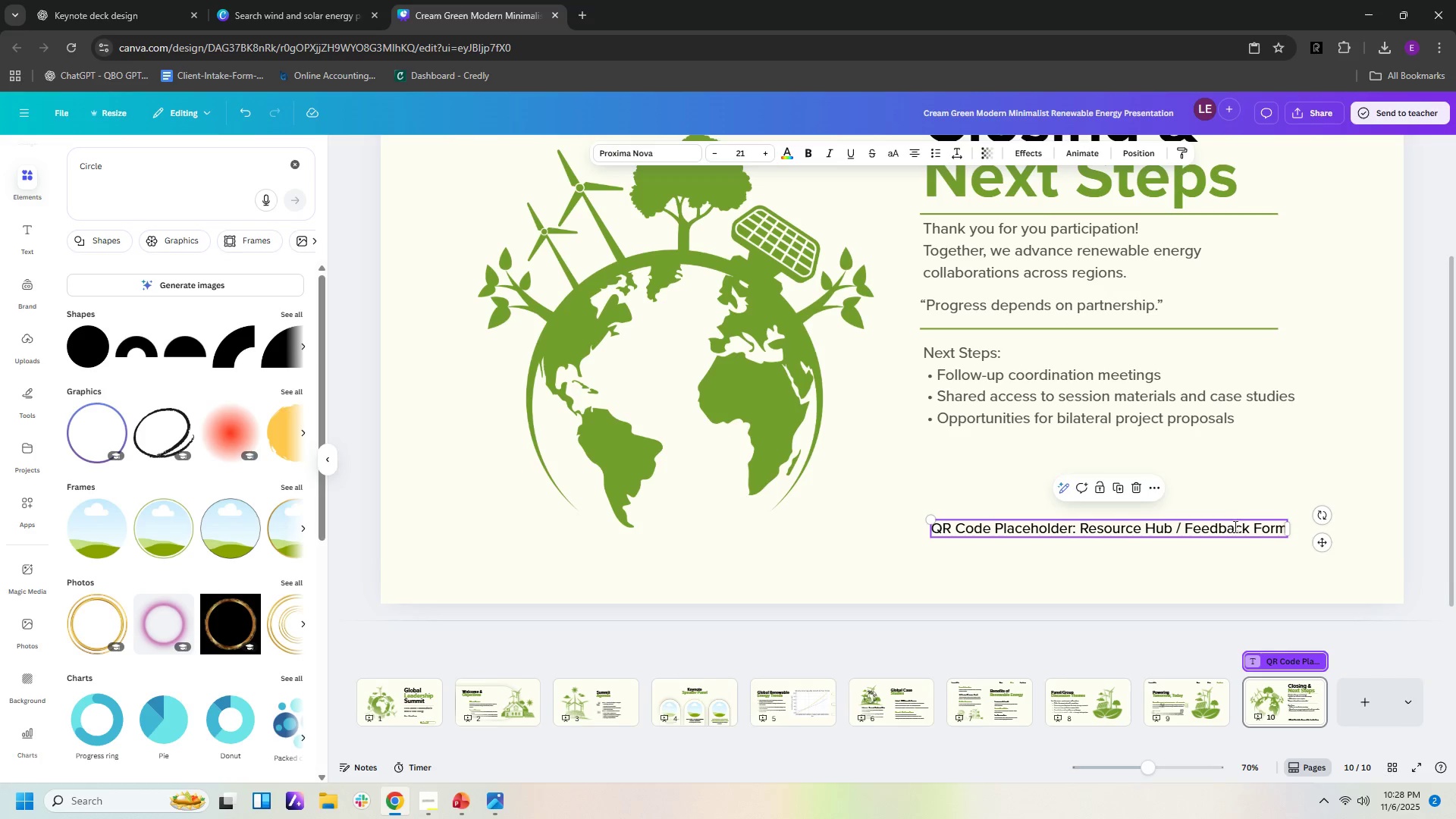 
double_click([1234, 526])
 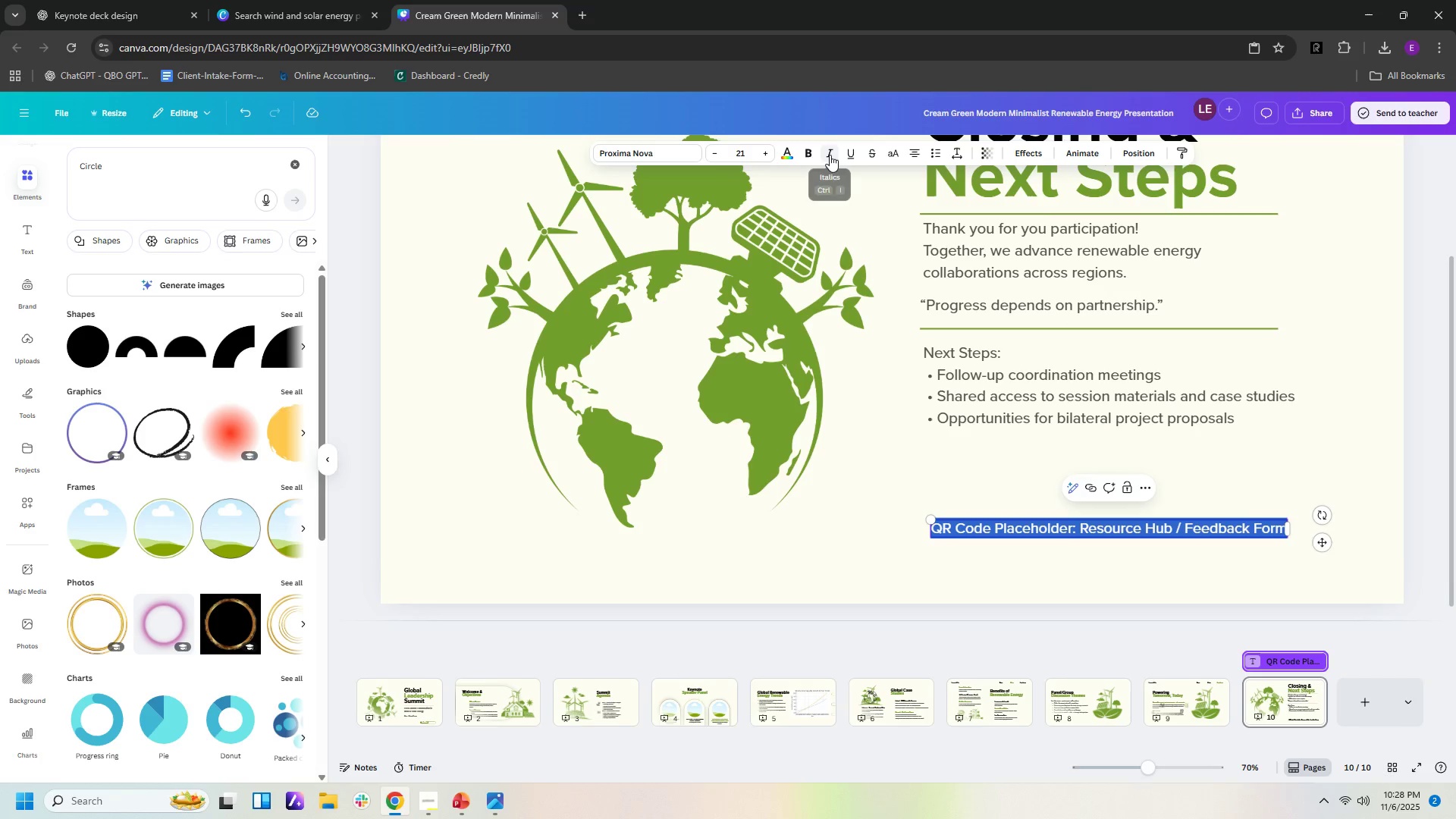 
left_click([830, 155])
 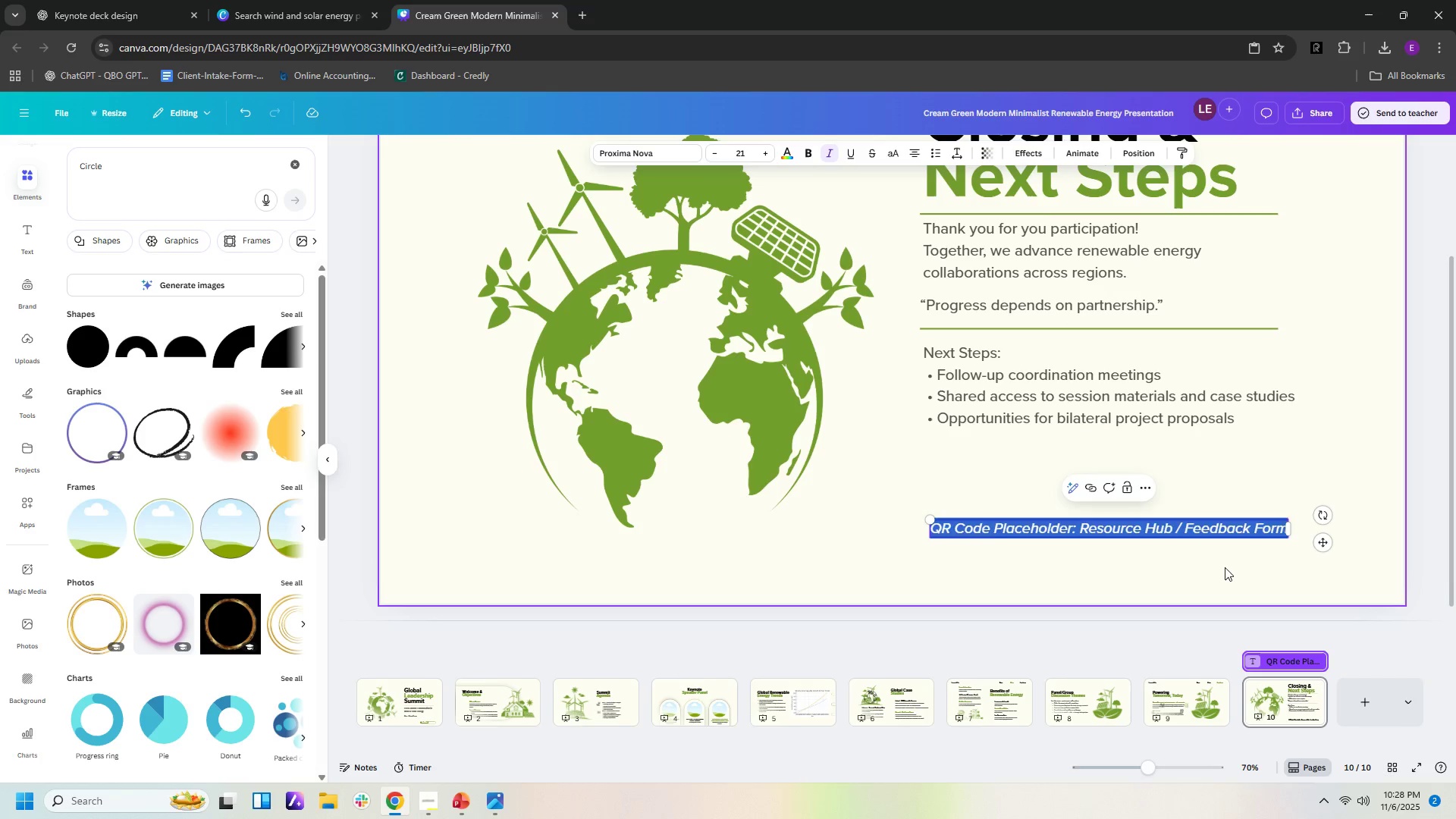 
left_click([1225, 567])
 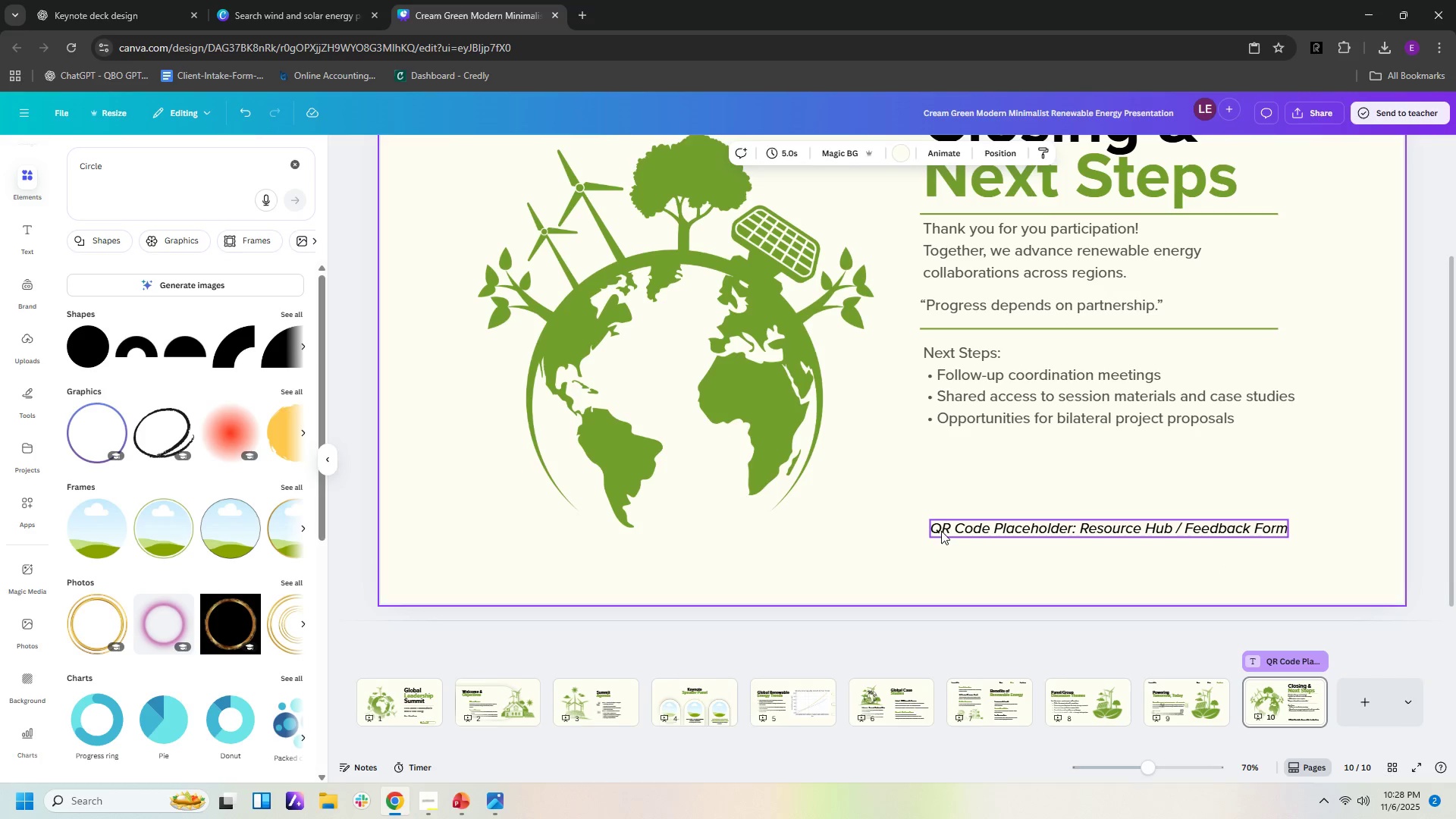 
left_click([940, 527])
 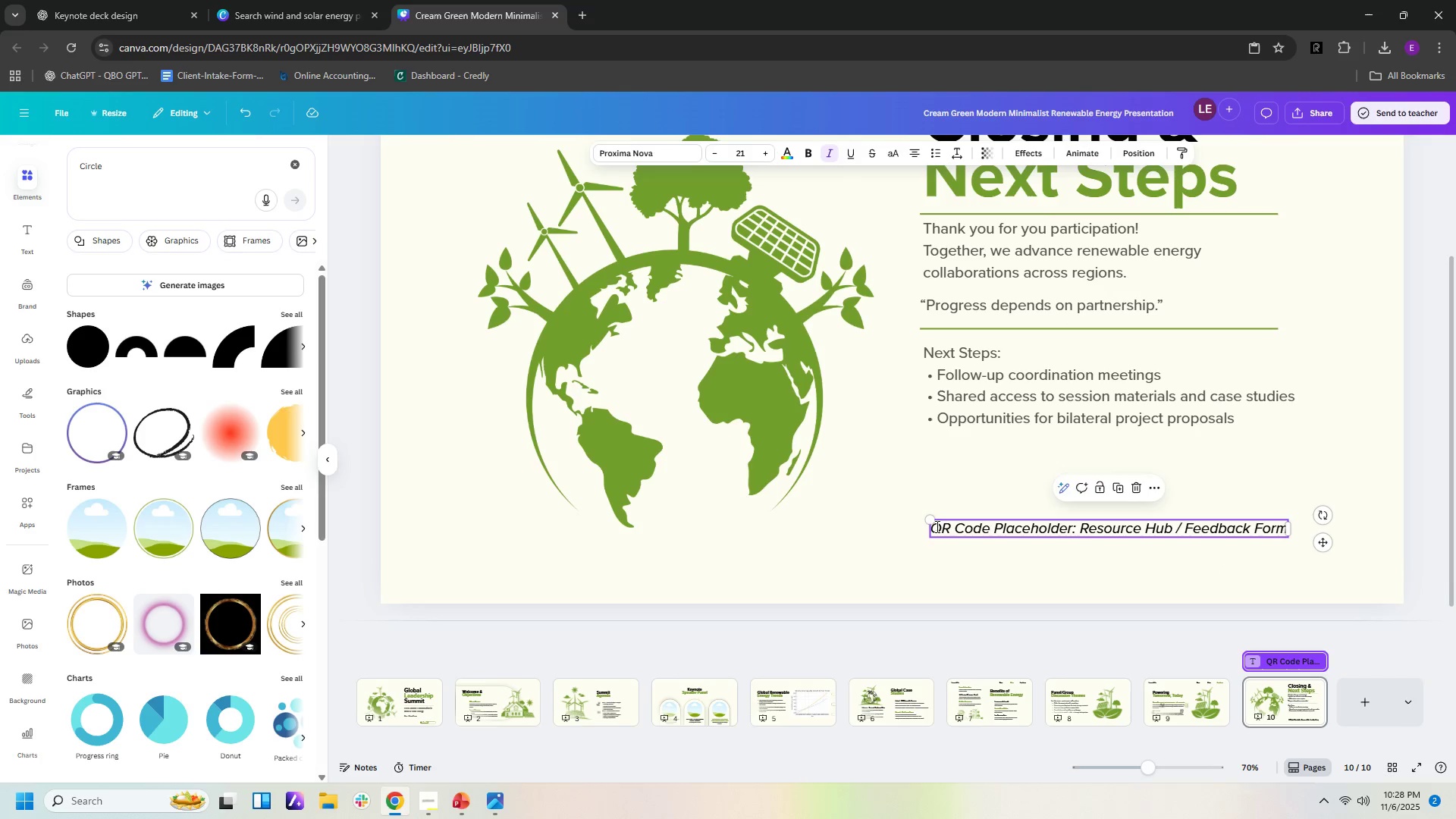 
left_click([936, 526])
 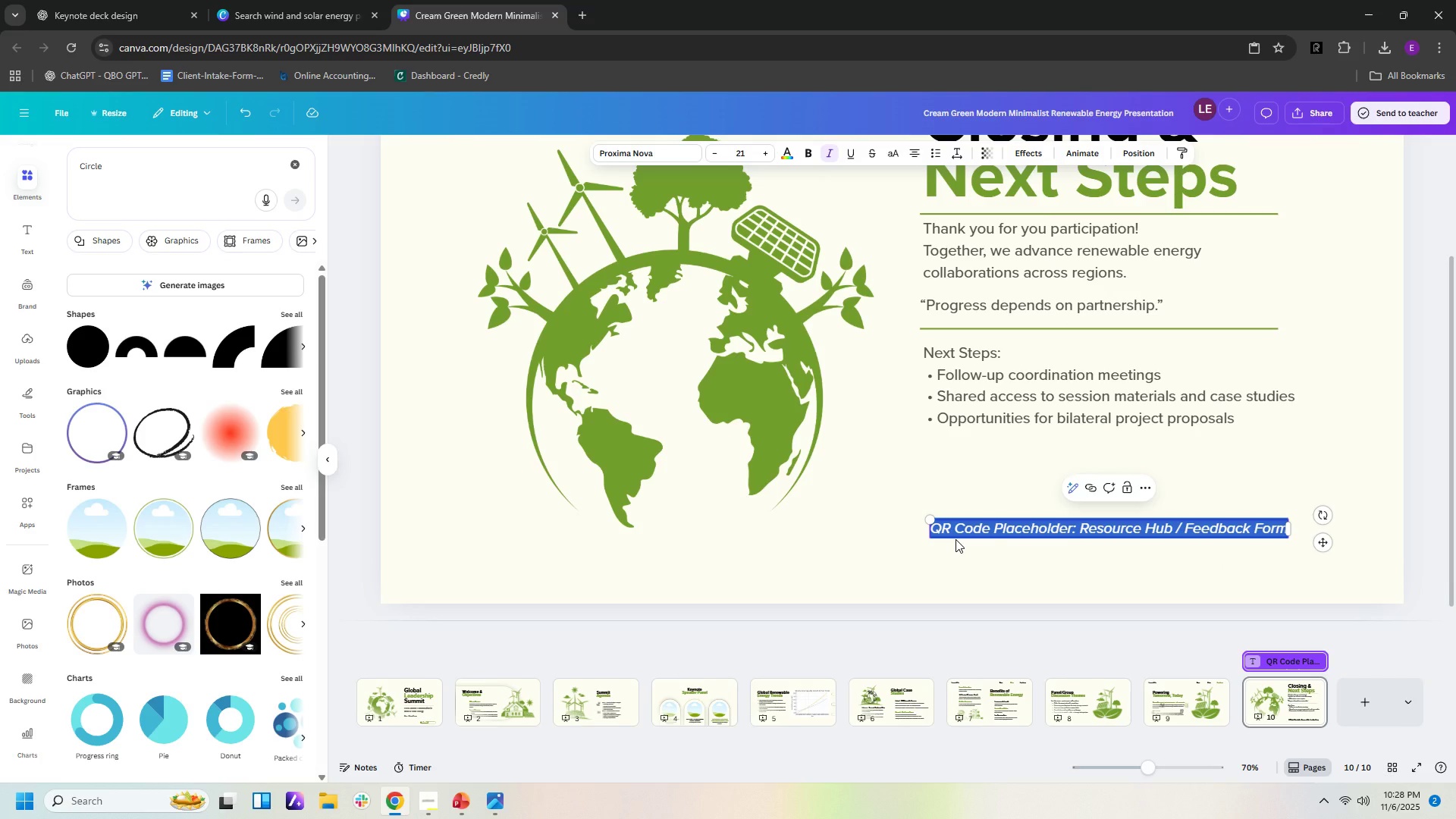 
key(ArrowLeft)
 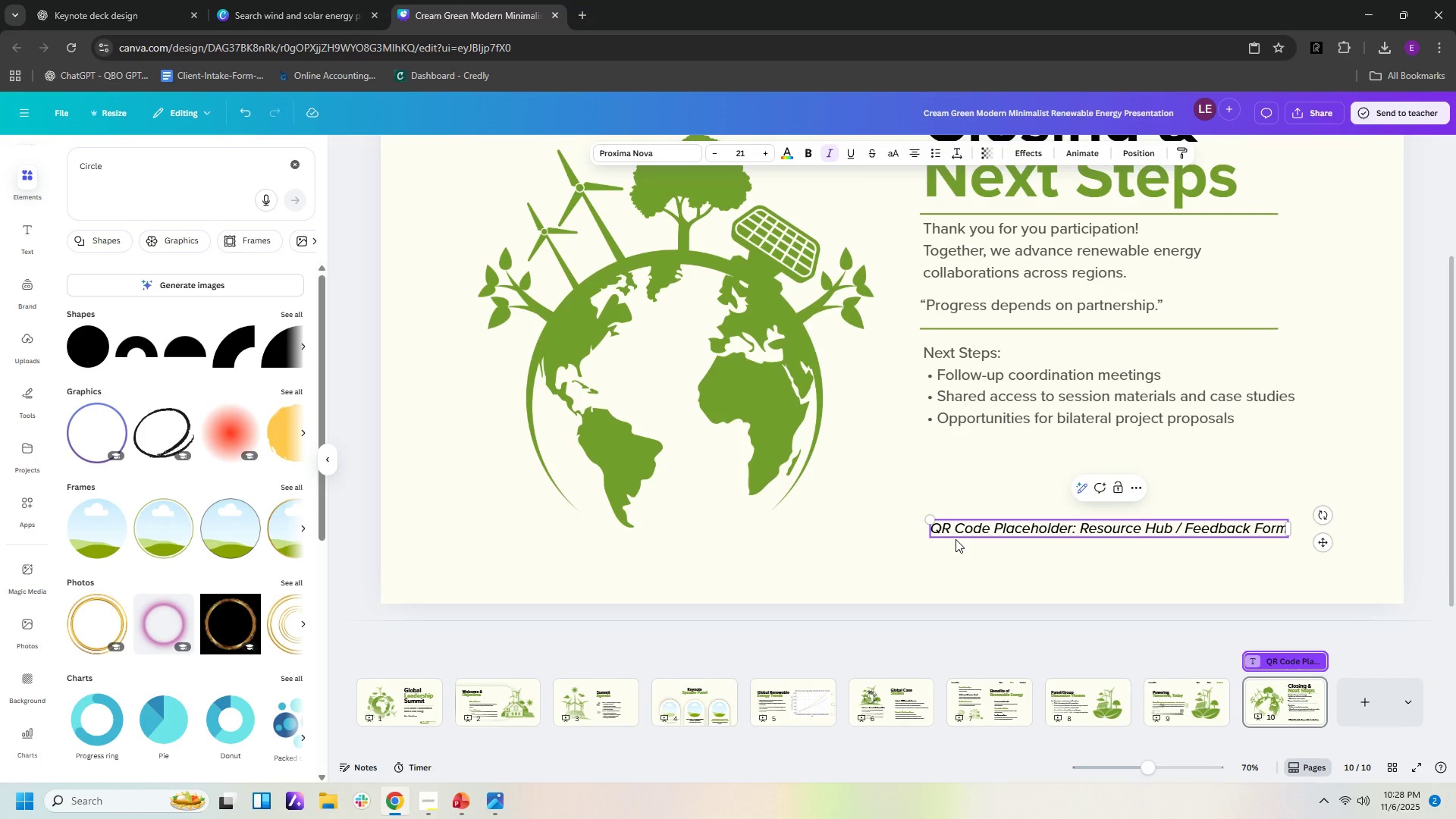 
key(Semicolon)
 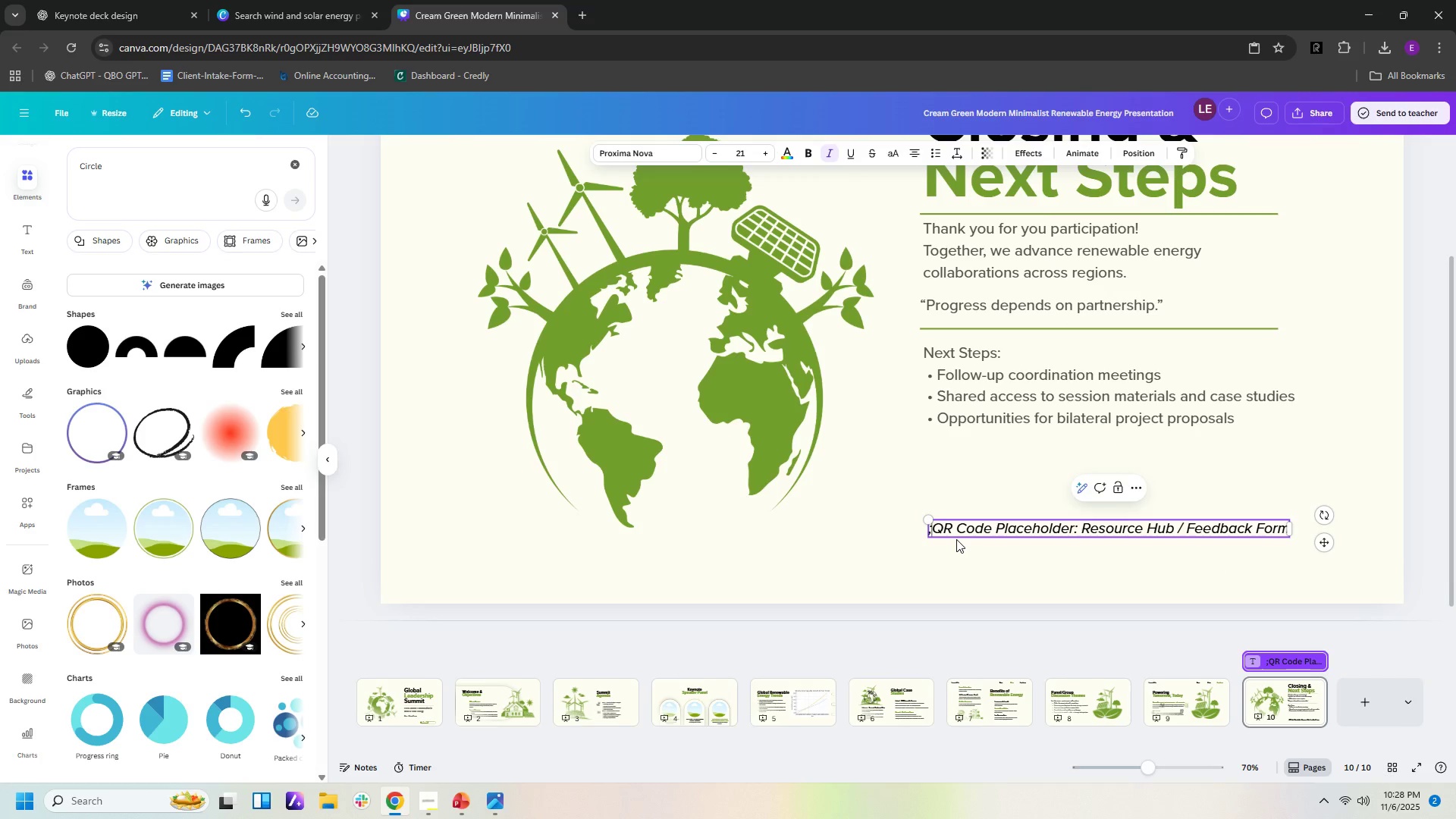 
key(Backspace)
 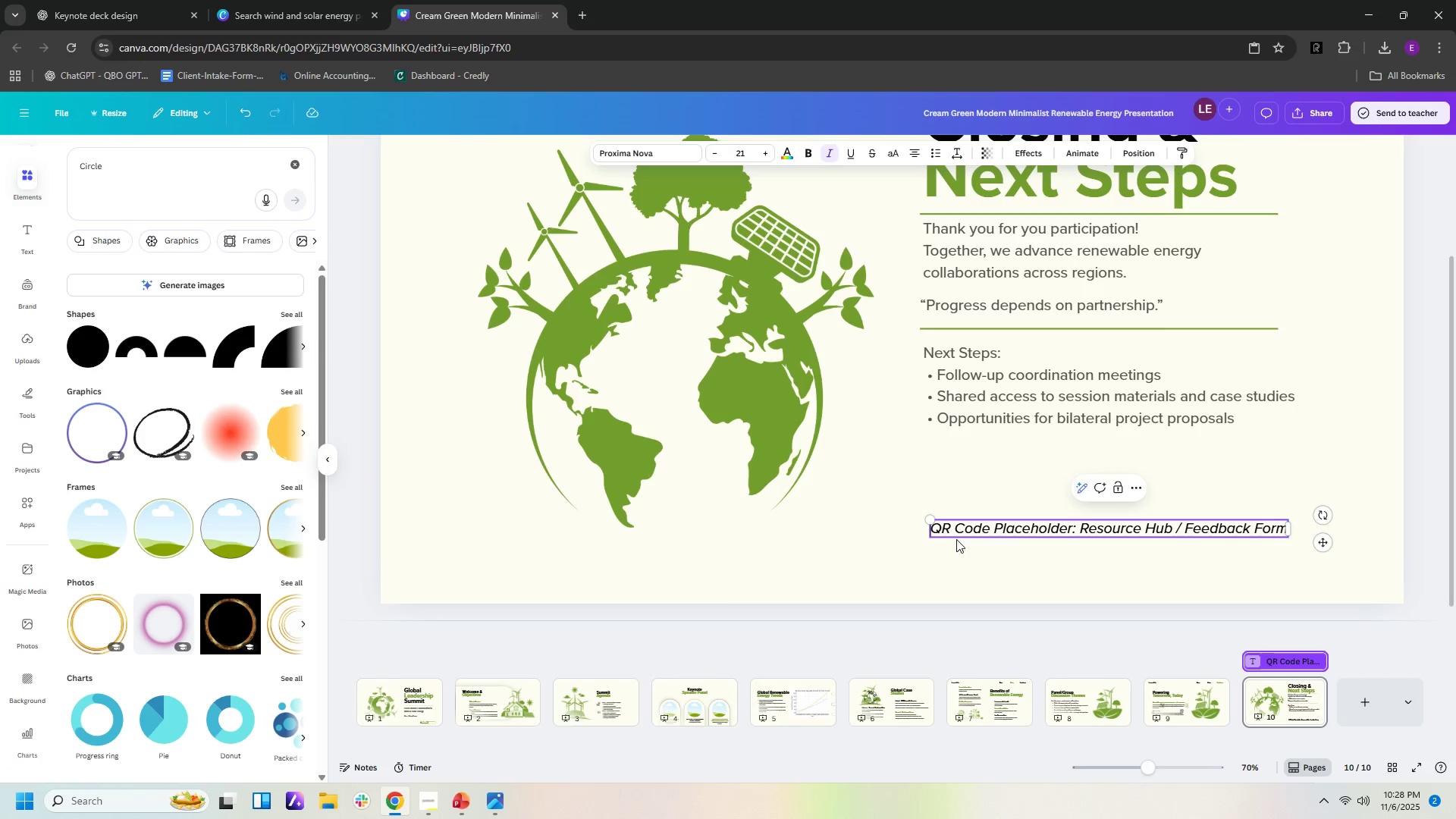 
key(BracketLeft)
 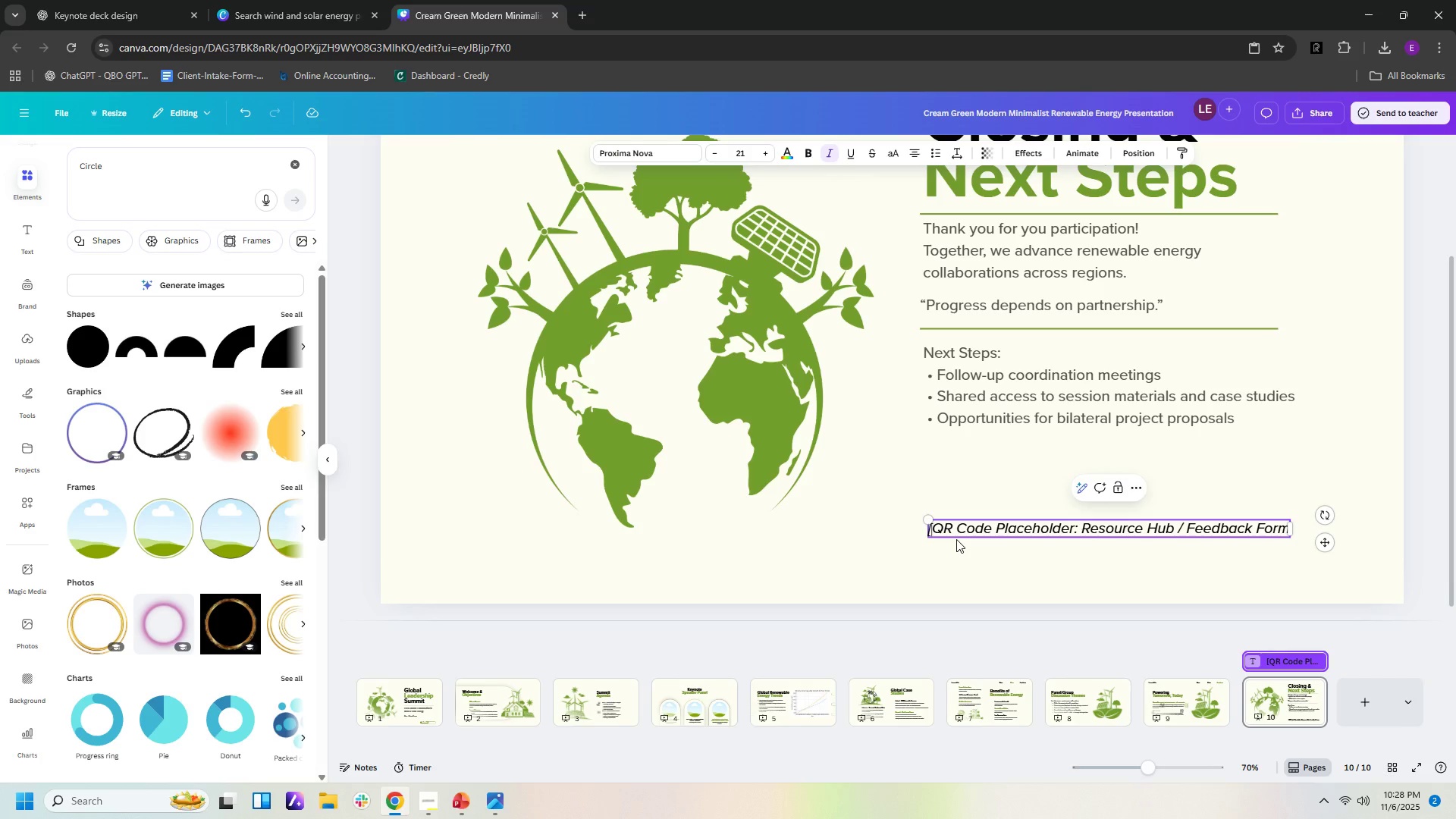 
hold_key(key=ArrowRight, duration=1.69)
 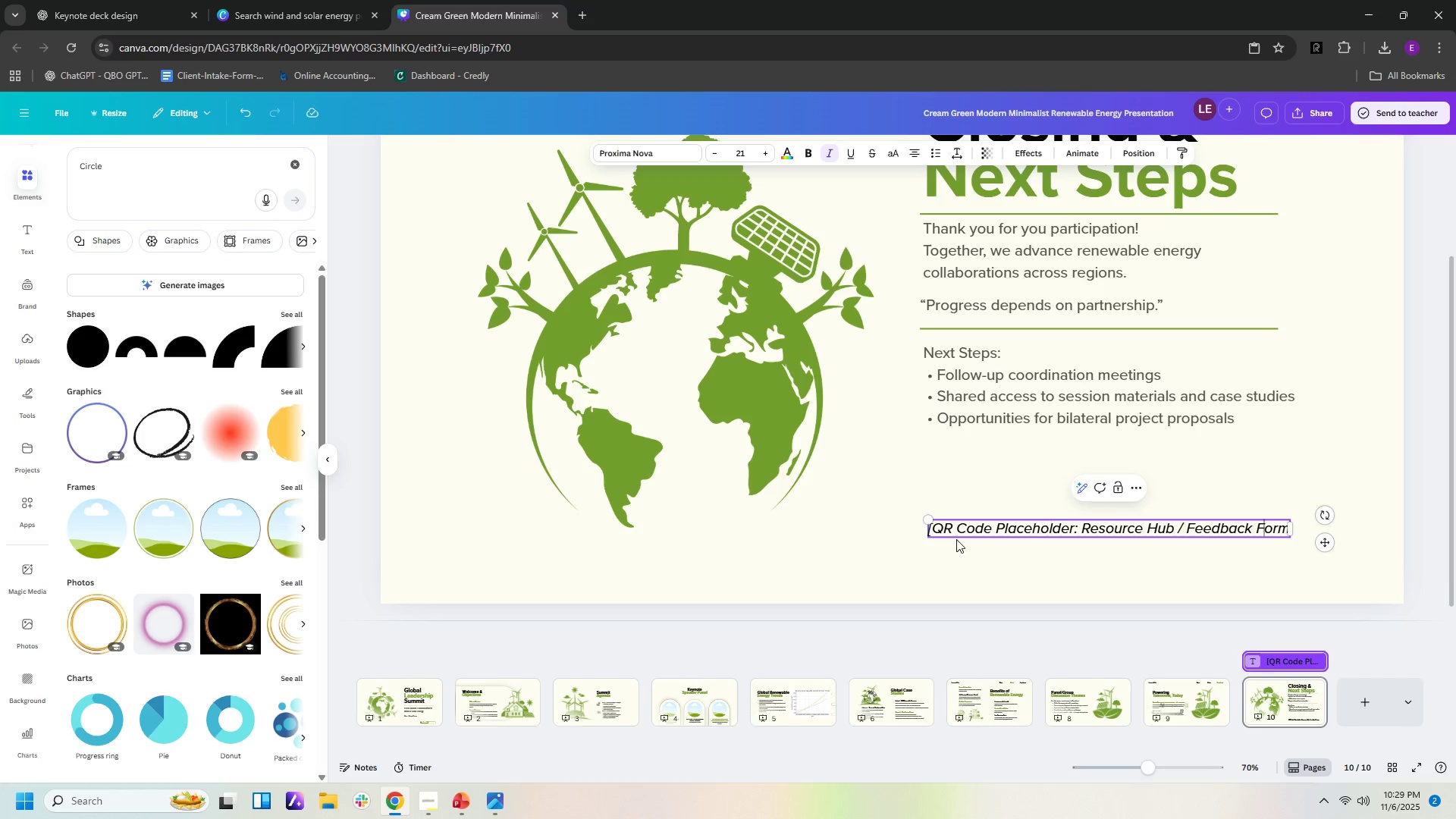 
hold_key(key=ArrowRight, duration=0.58)
 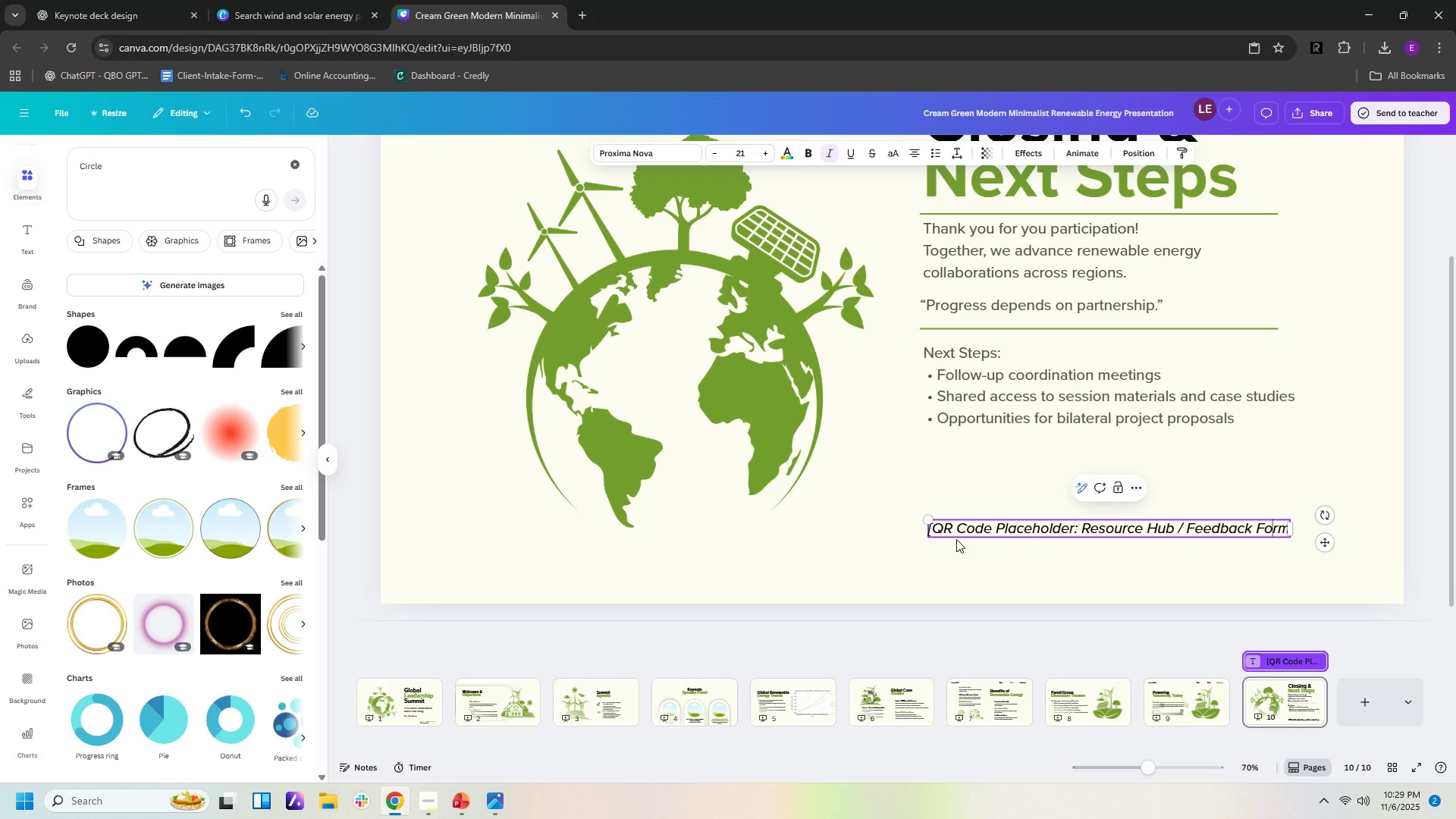 
key(ArrowRight)
 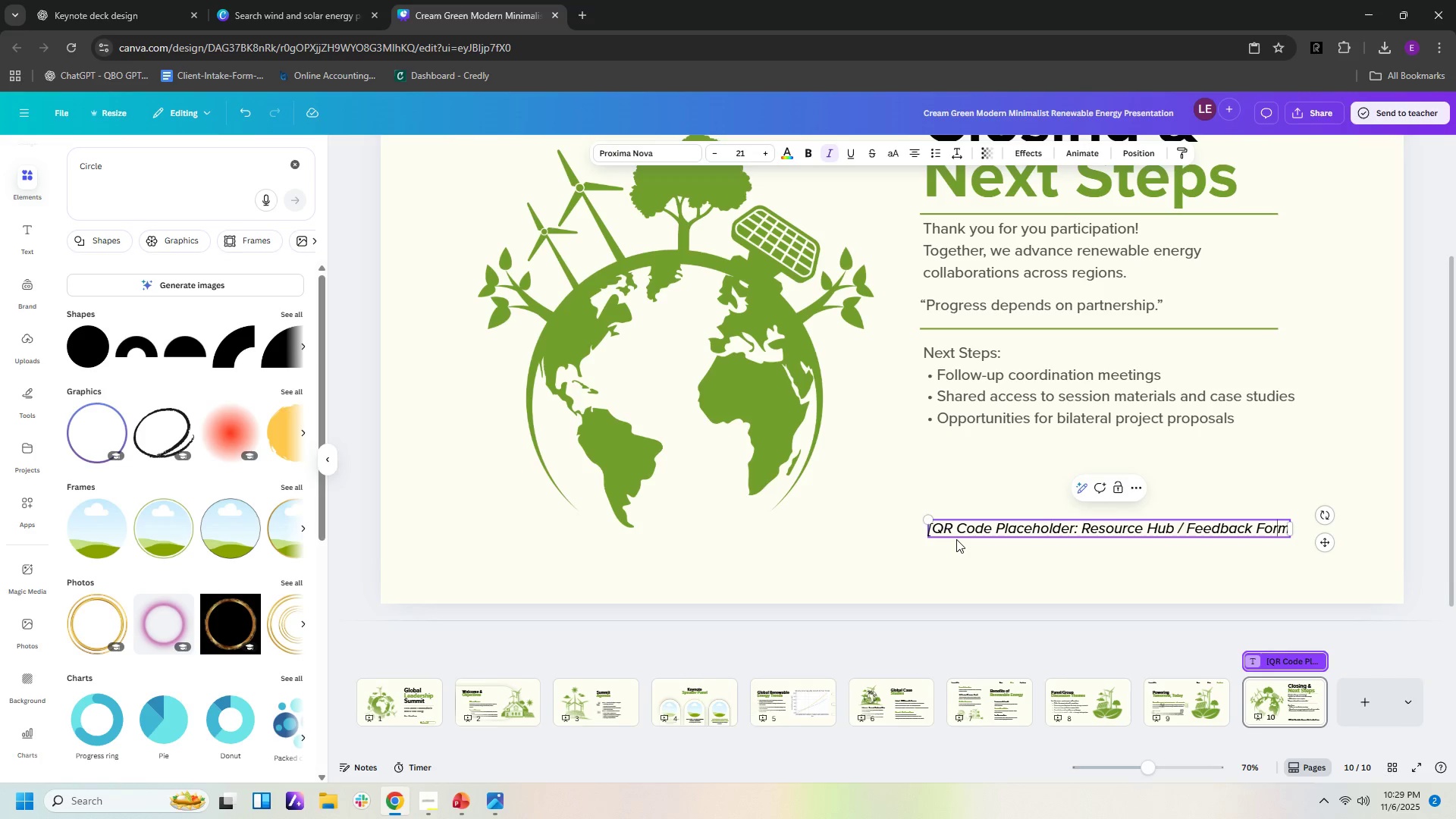 
key(ArrowRight)
 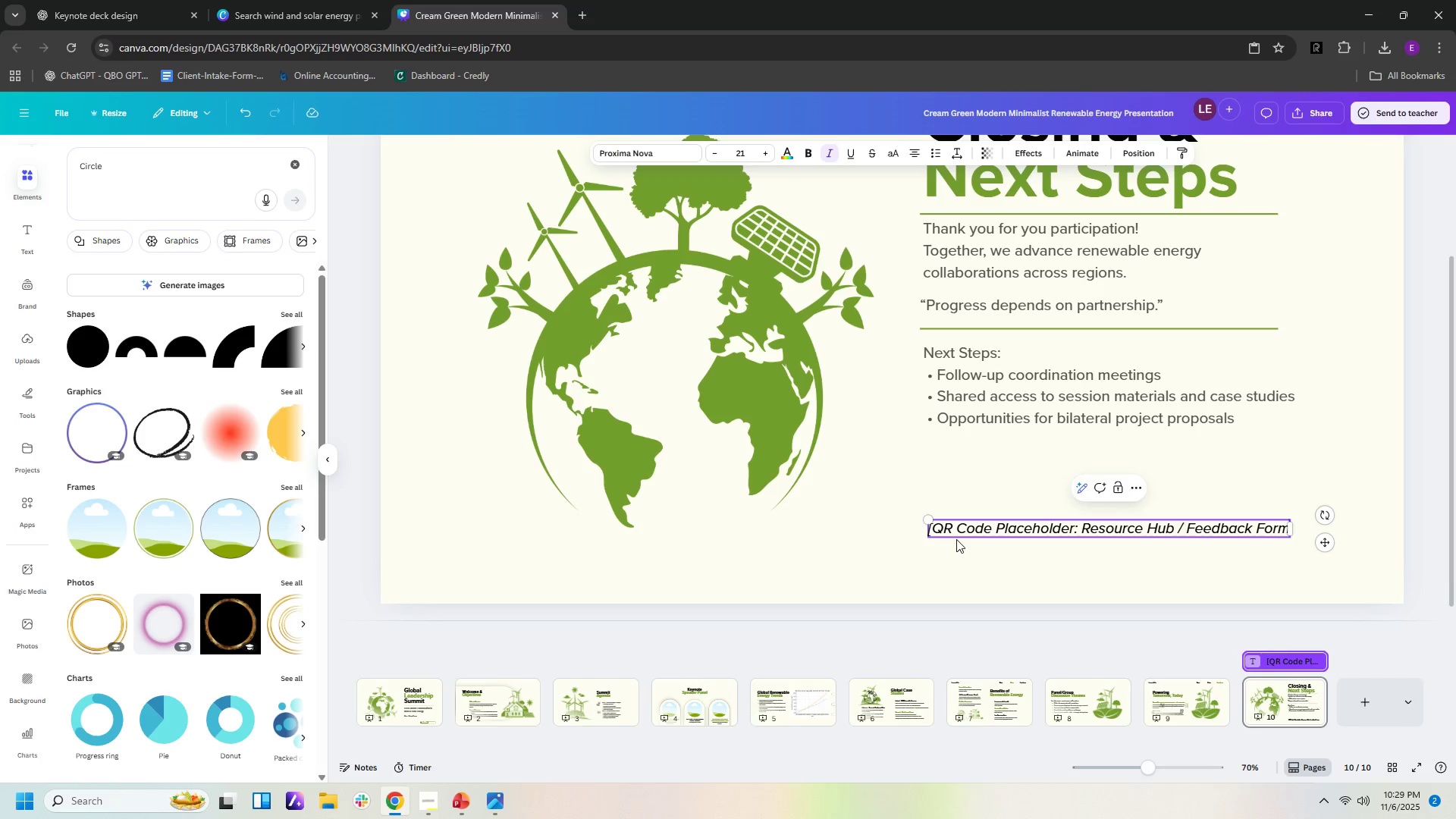 
key(ArrowRight)
 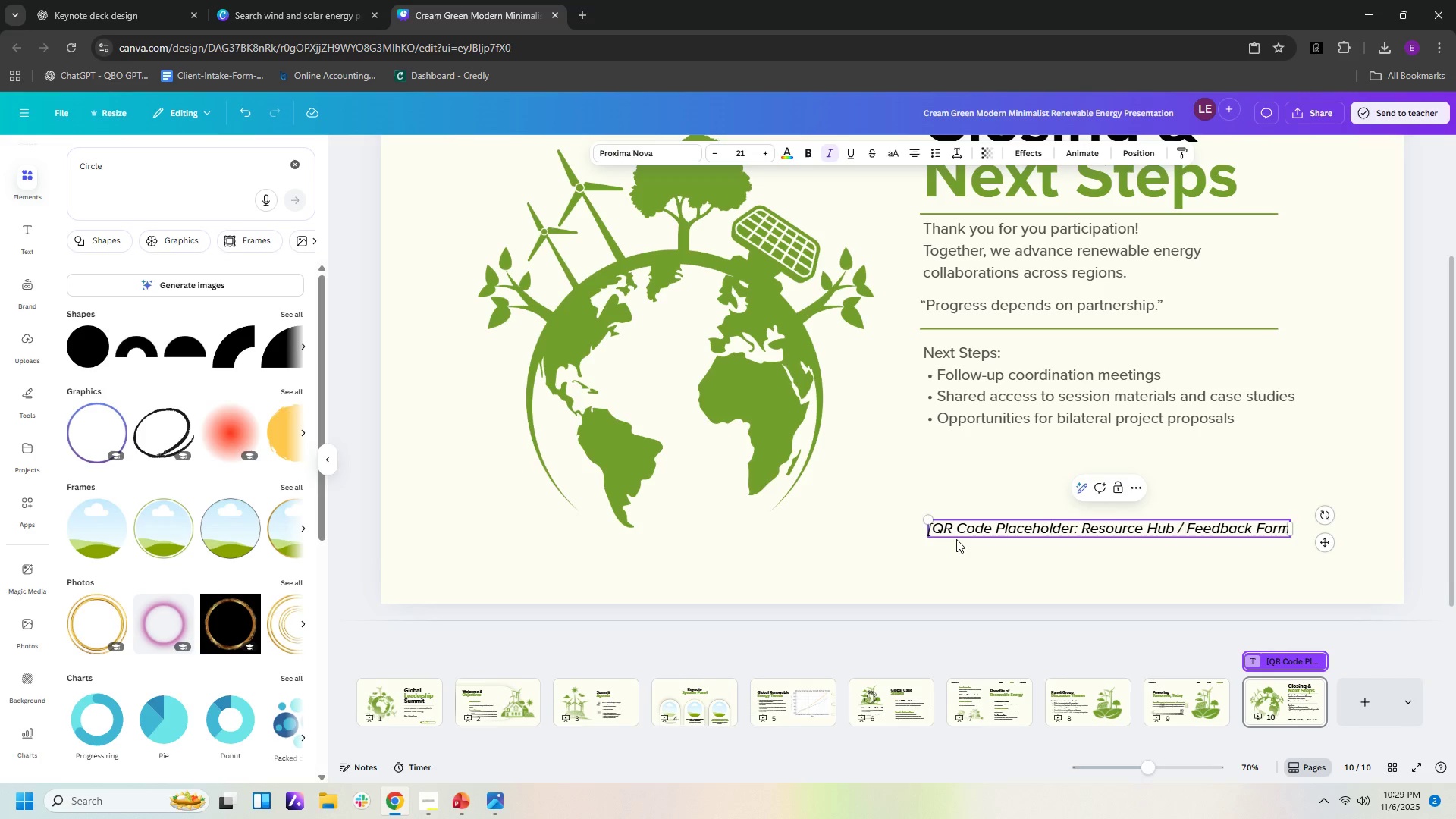 
key(Equal)
 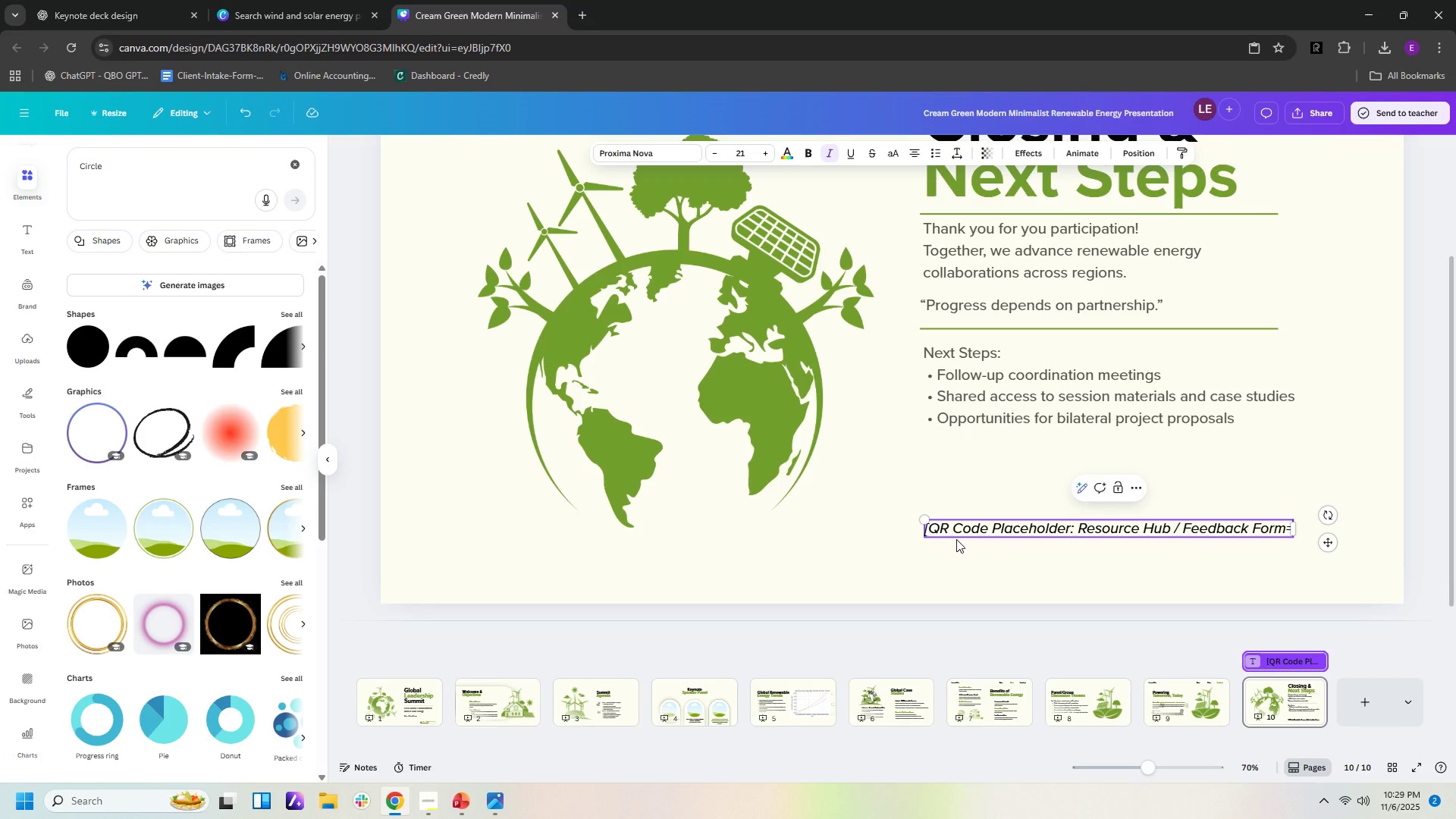 
key(Backspace)
 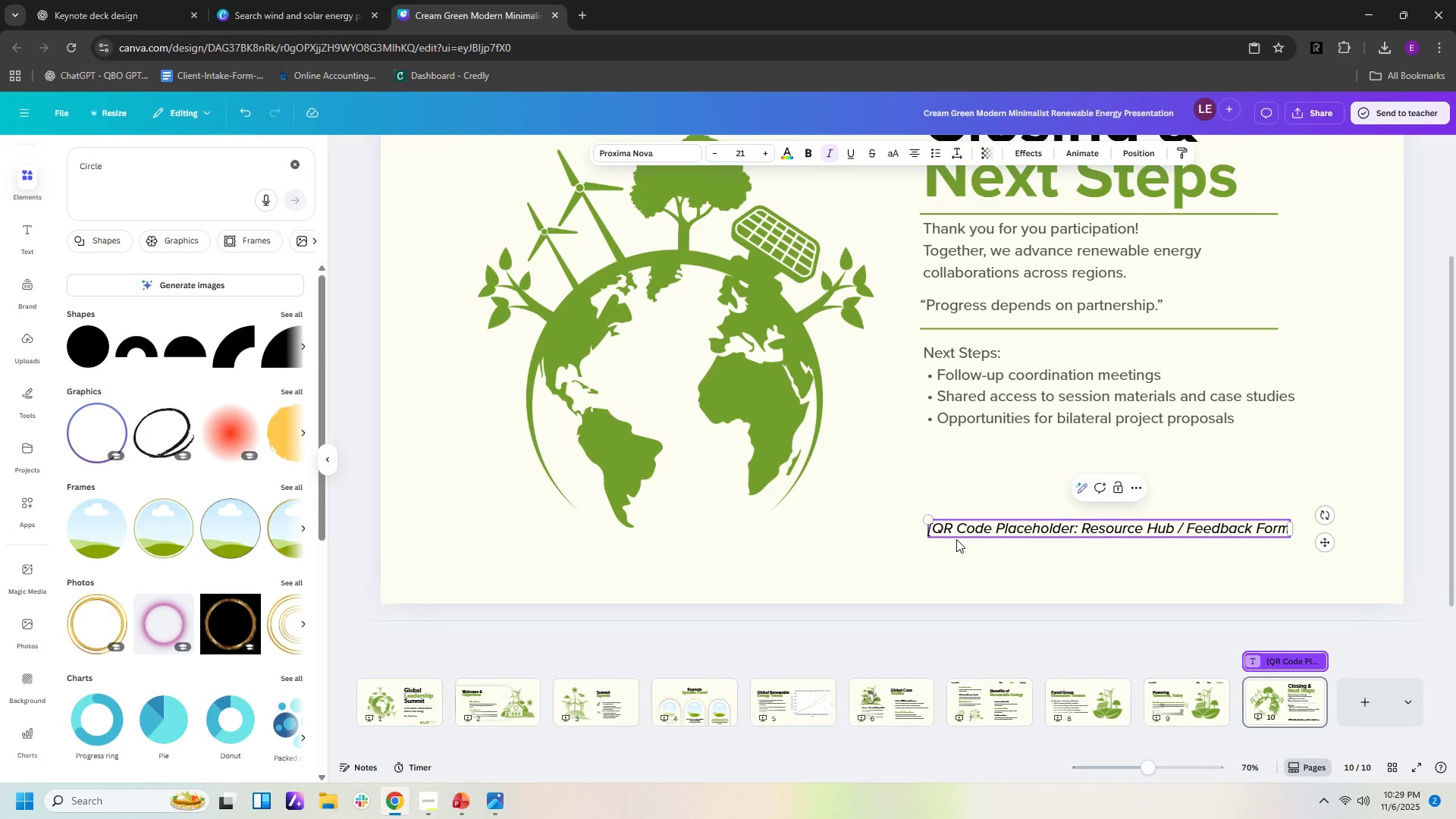 
key(BracketRight)
 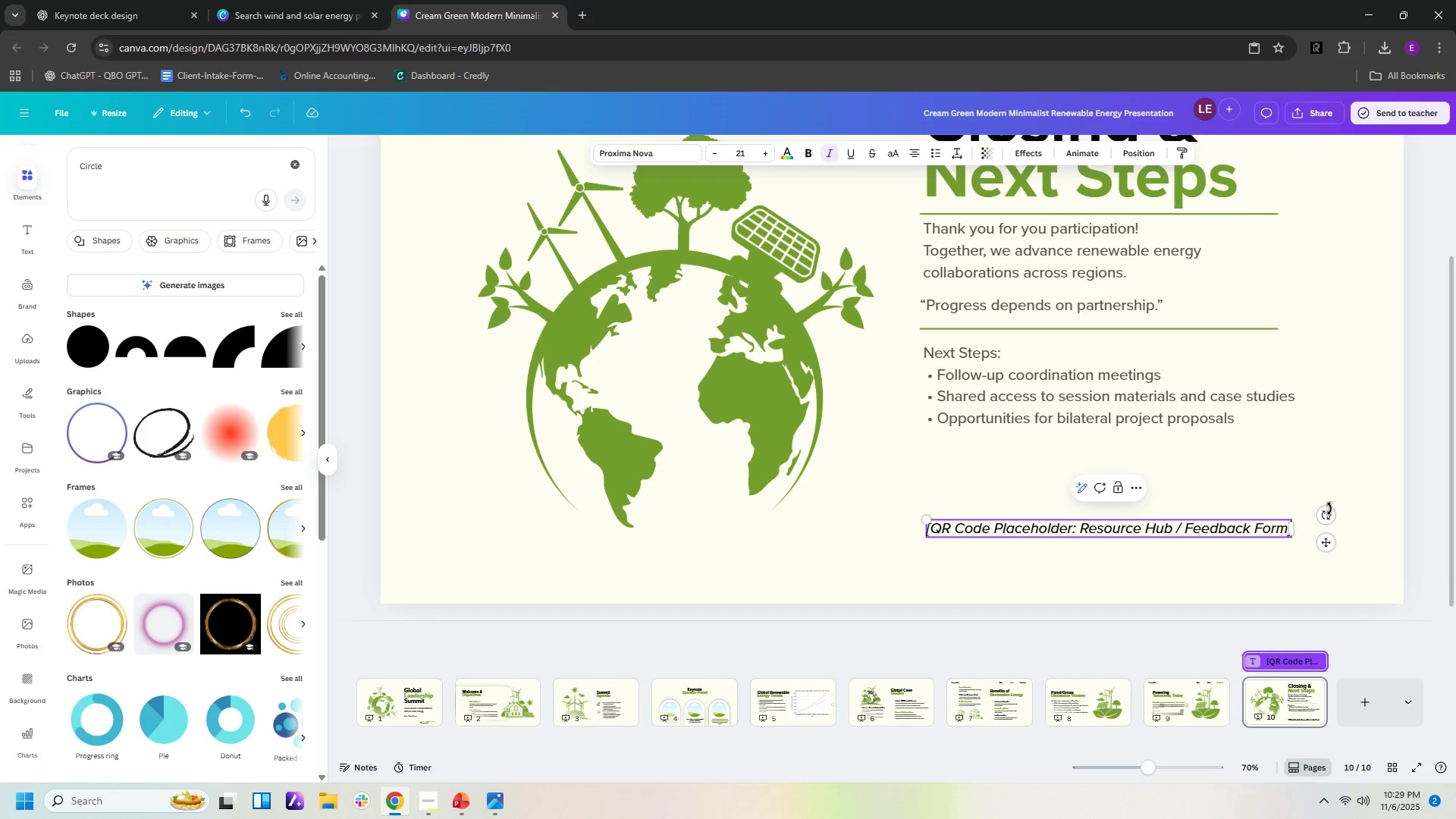 
left_click([1385, 442])
 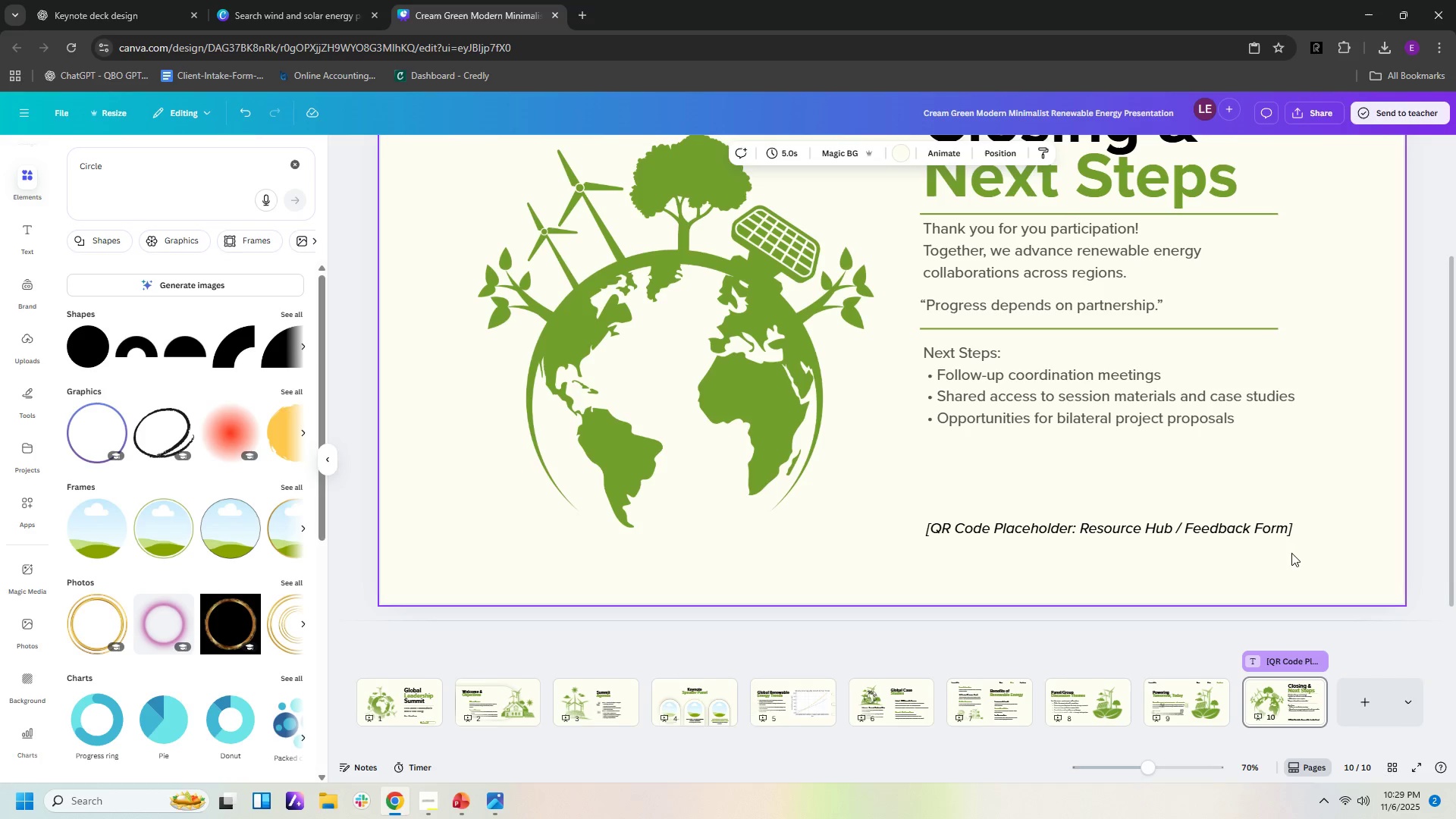 
left_click([1286, 529])
 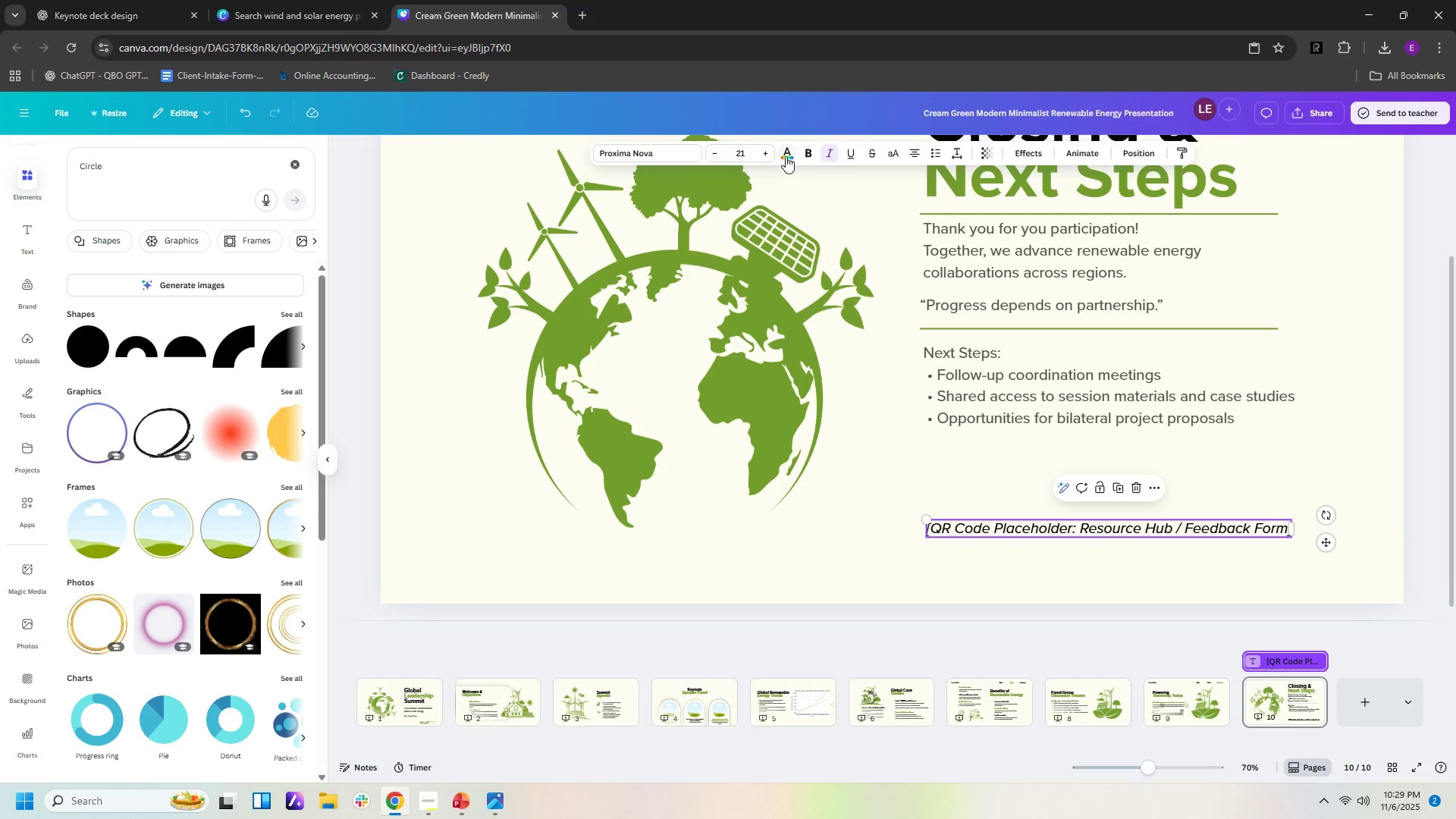 
left_click([783, 155])
 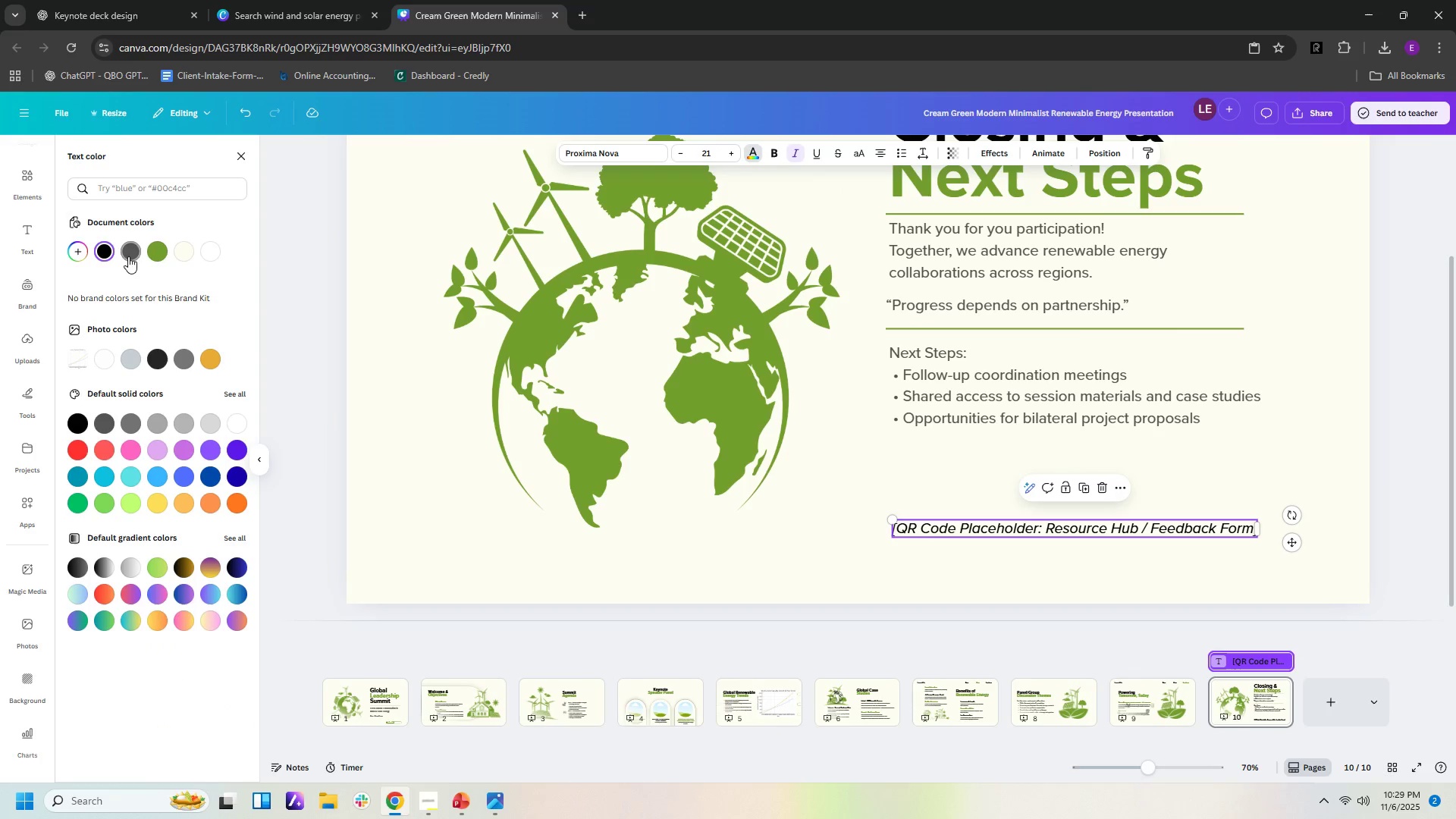 
left_click([131, 254])
 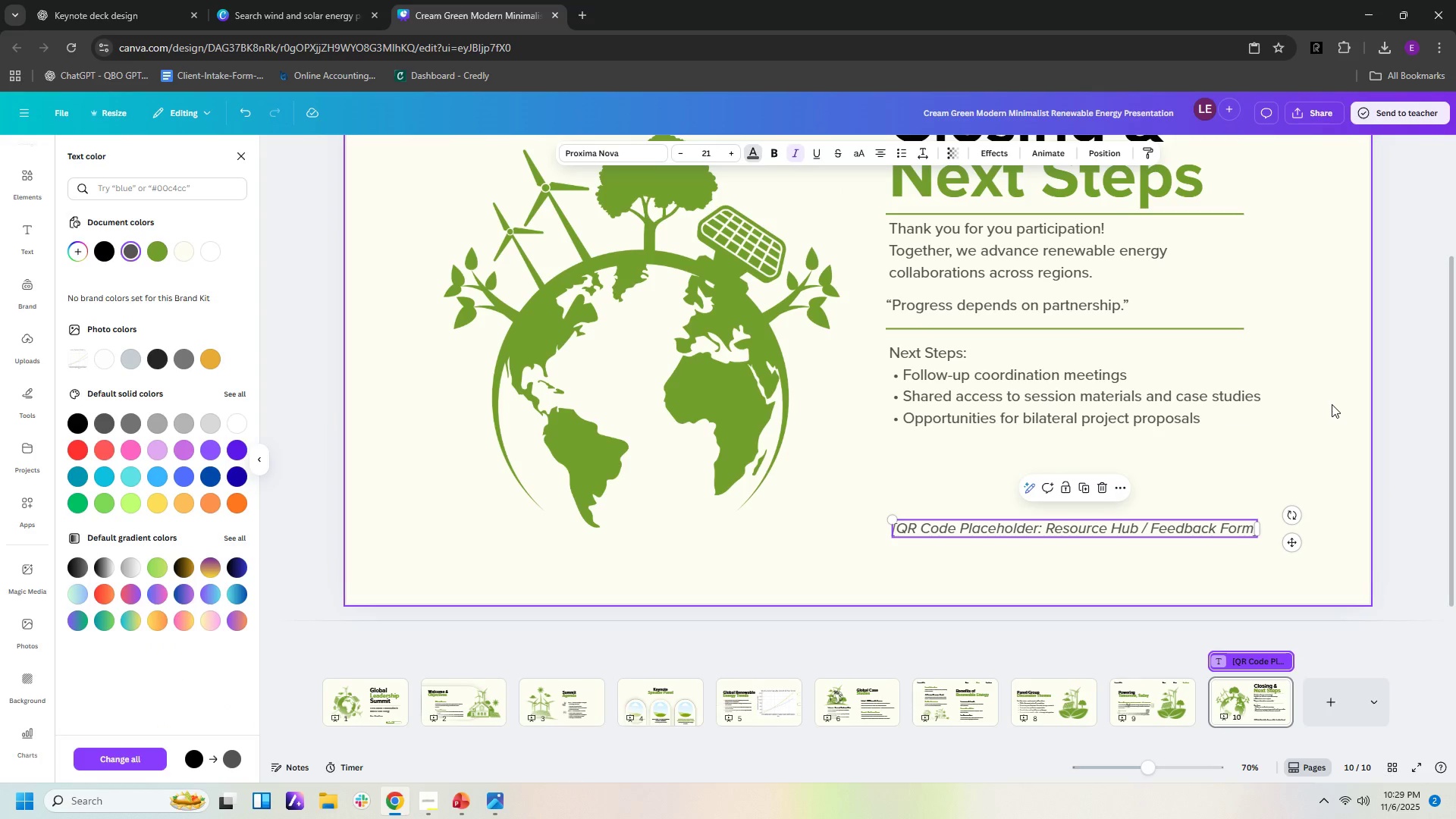 
left_click([1332, 404])